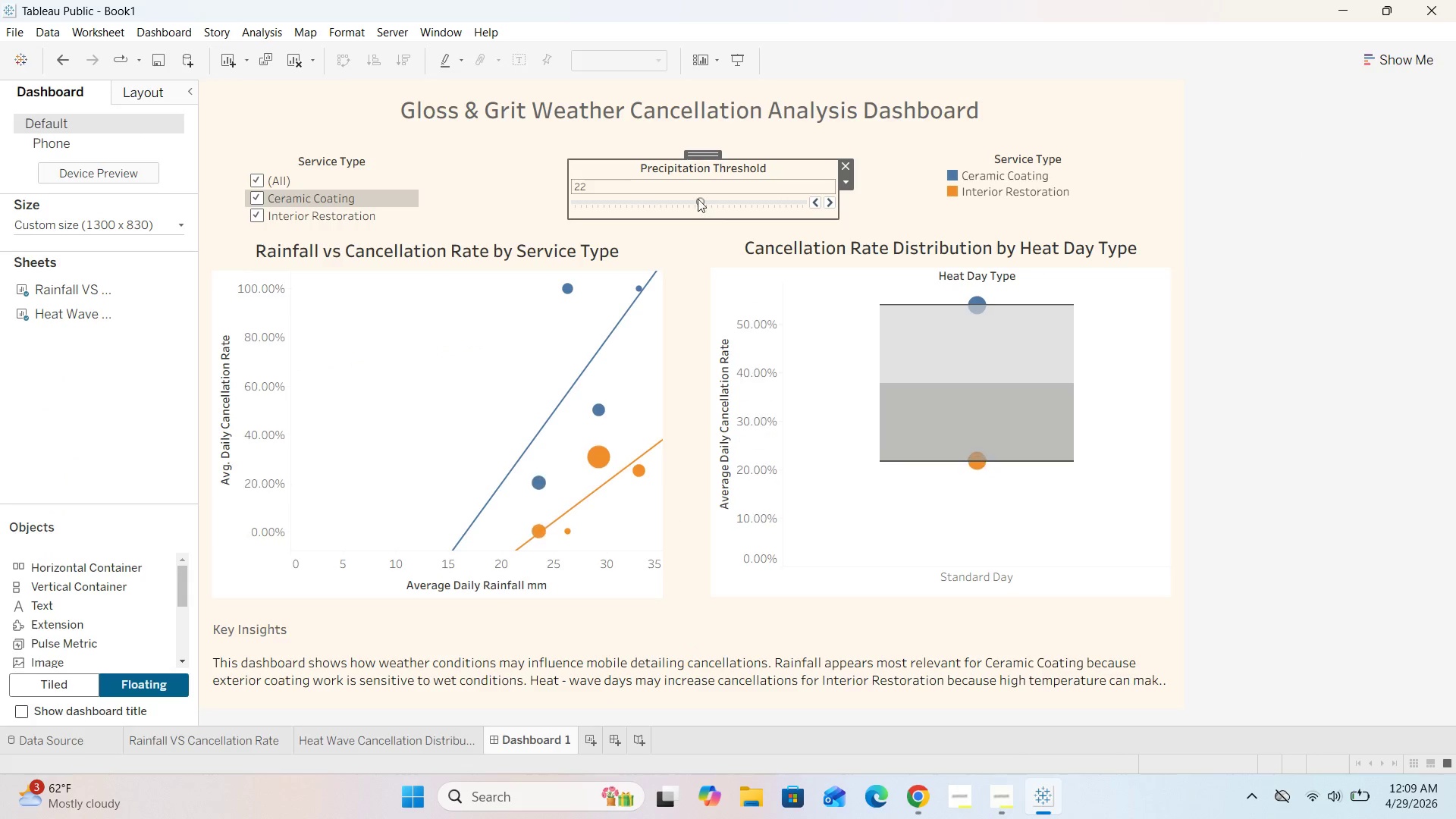 
left_click_drag(start_coordinate=[697, 196], to_coordinate=[677, 201])
 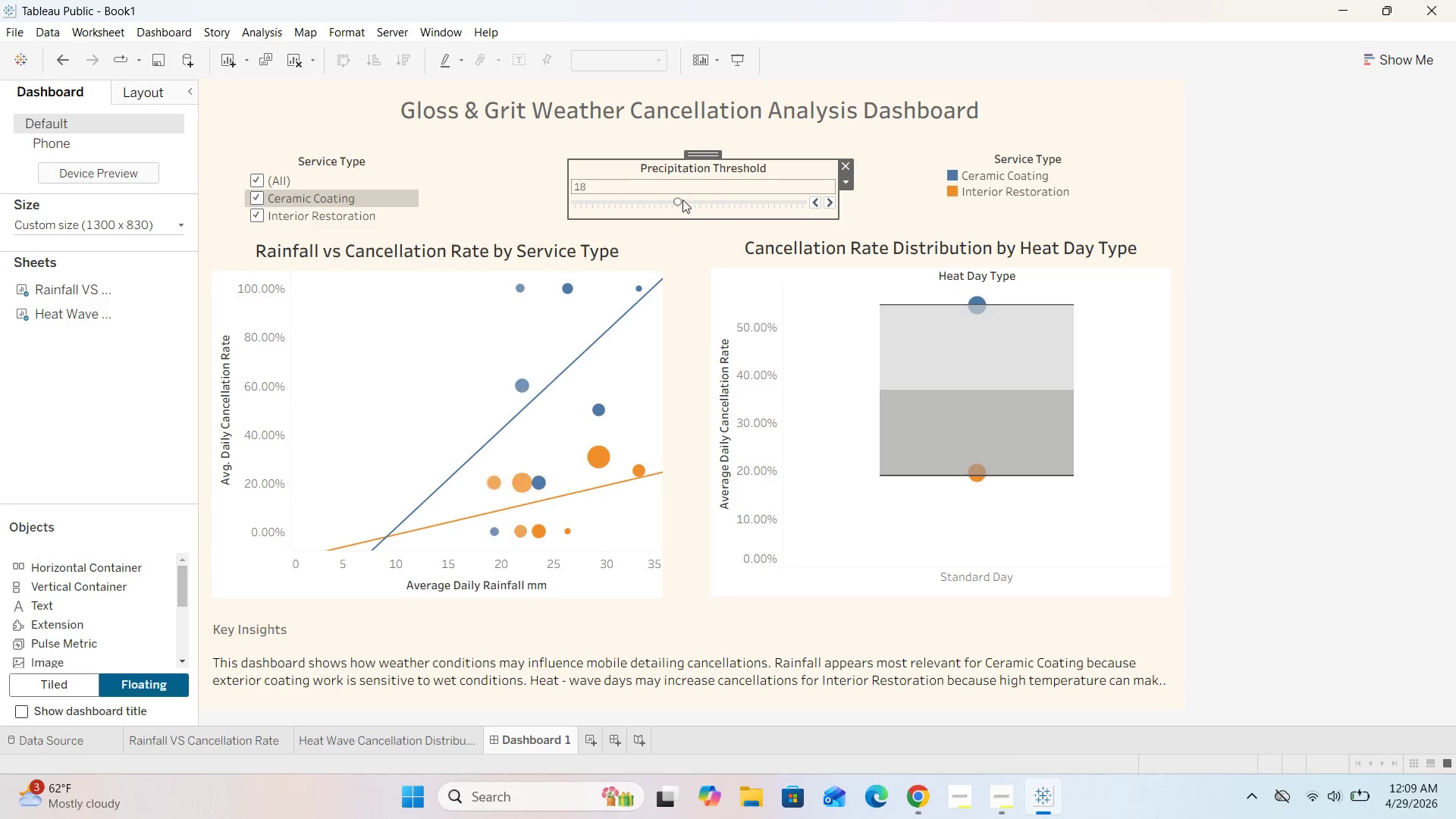 
left_click_drag(start_coordinate=[680, 197], to_coordinate=[663, 200])
 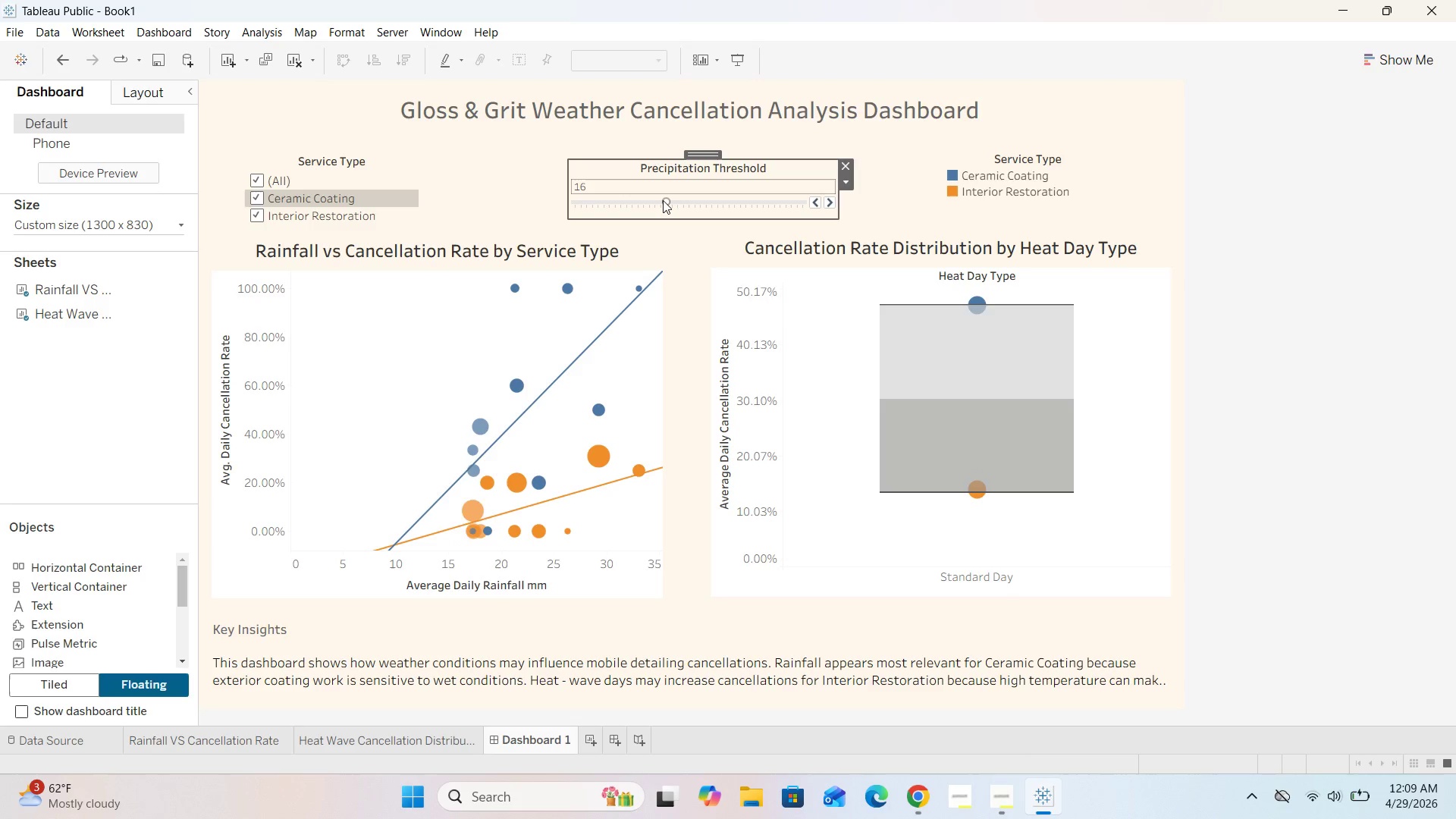 
left_click_drag(start_coordinate=[662, 200], to_coordinate=[647, 200])
 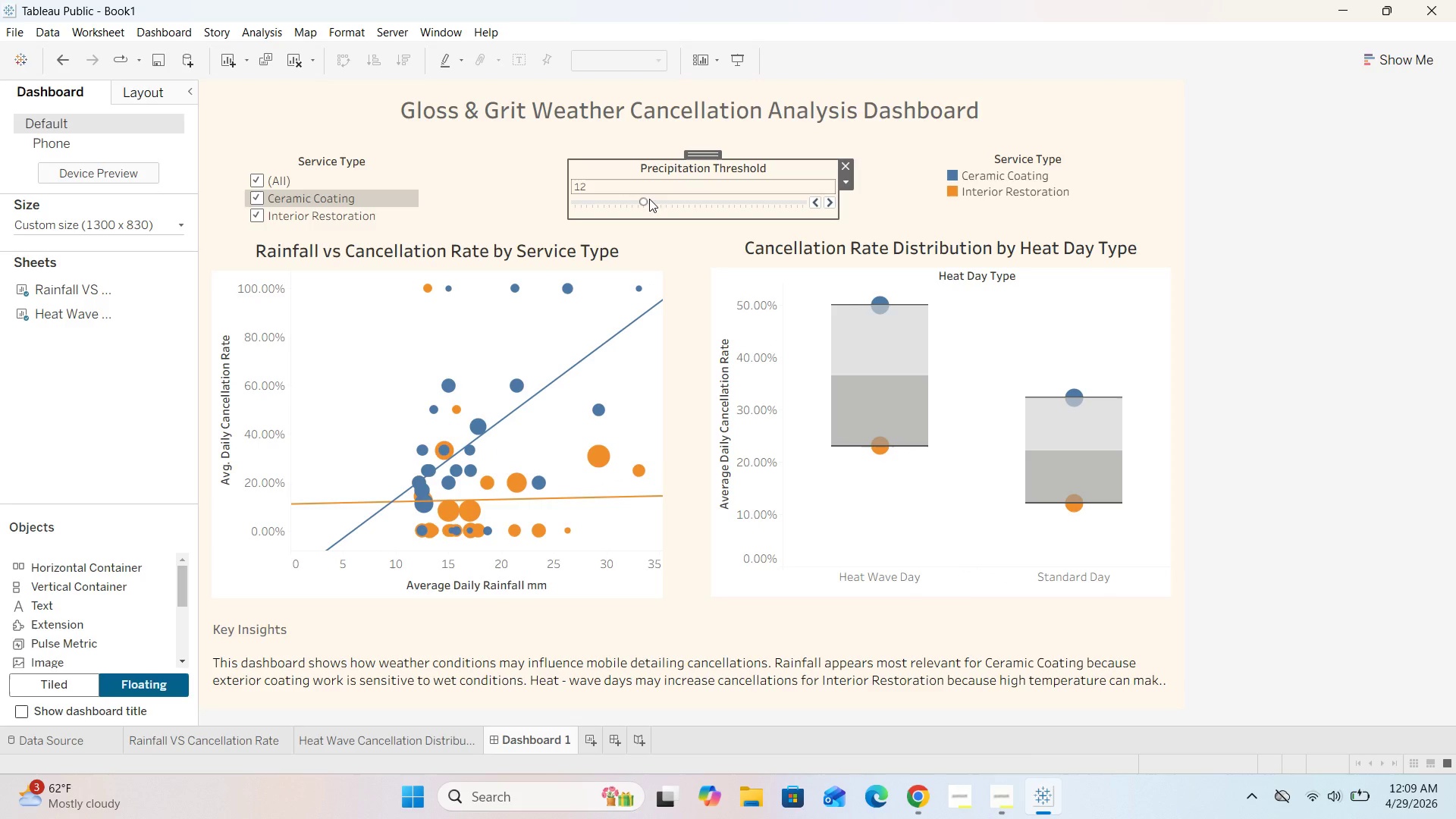 
left_click_drag(start_coordinate=[645, 199], to_coordinate=[635, 200])
 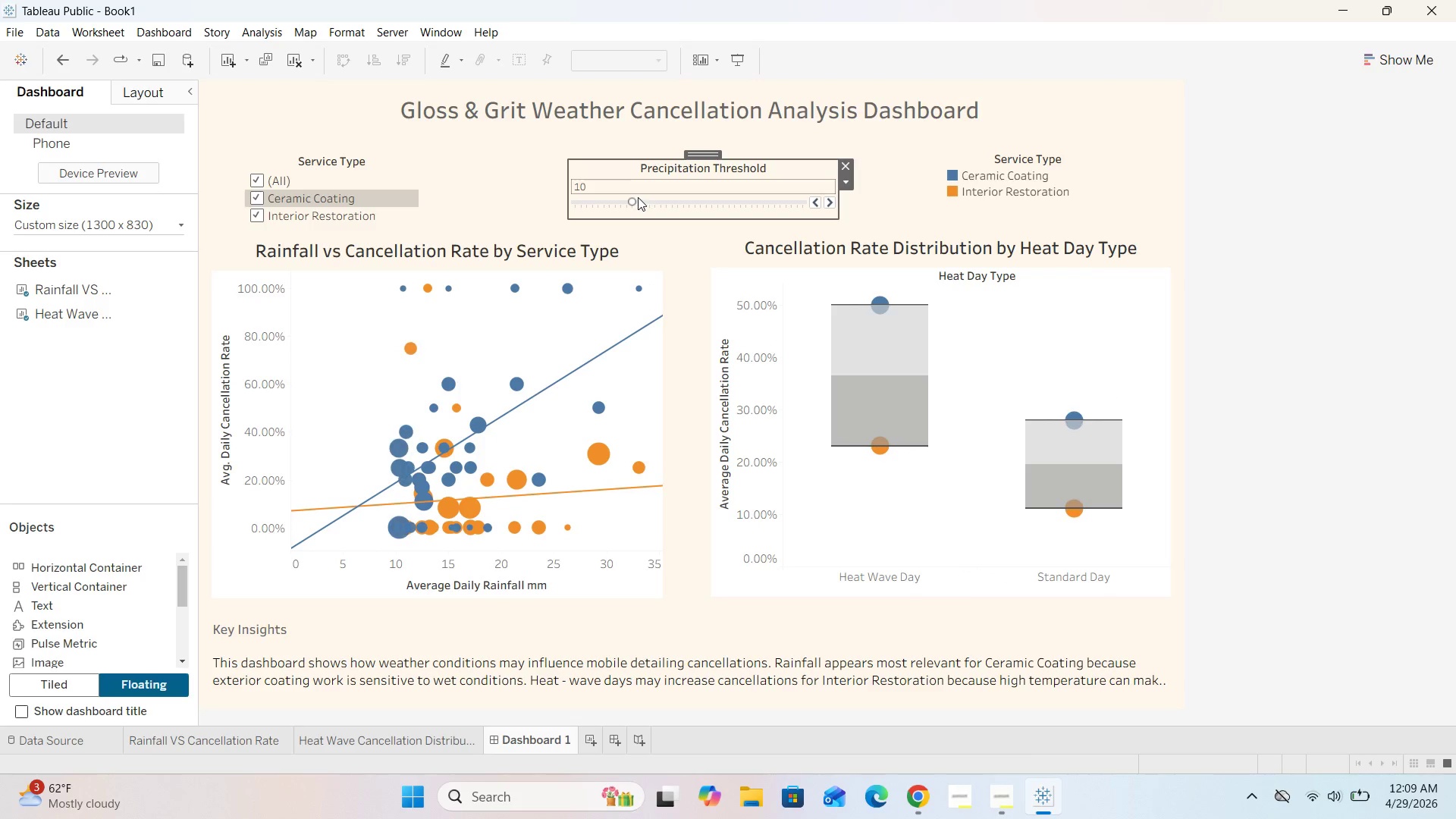 
left_click_drag(start_coordinate=[638, 197], to_coordinate=[620, 201])
 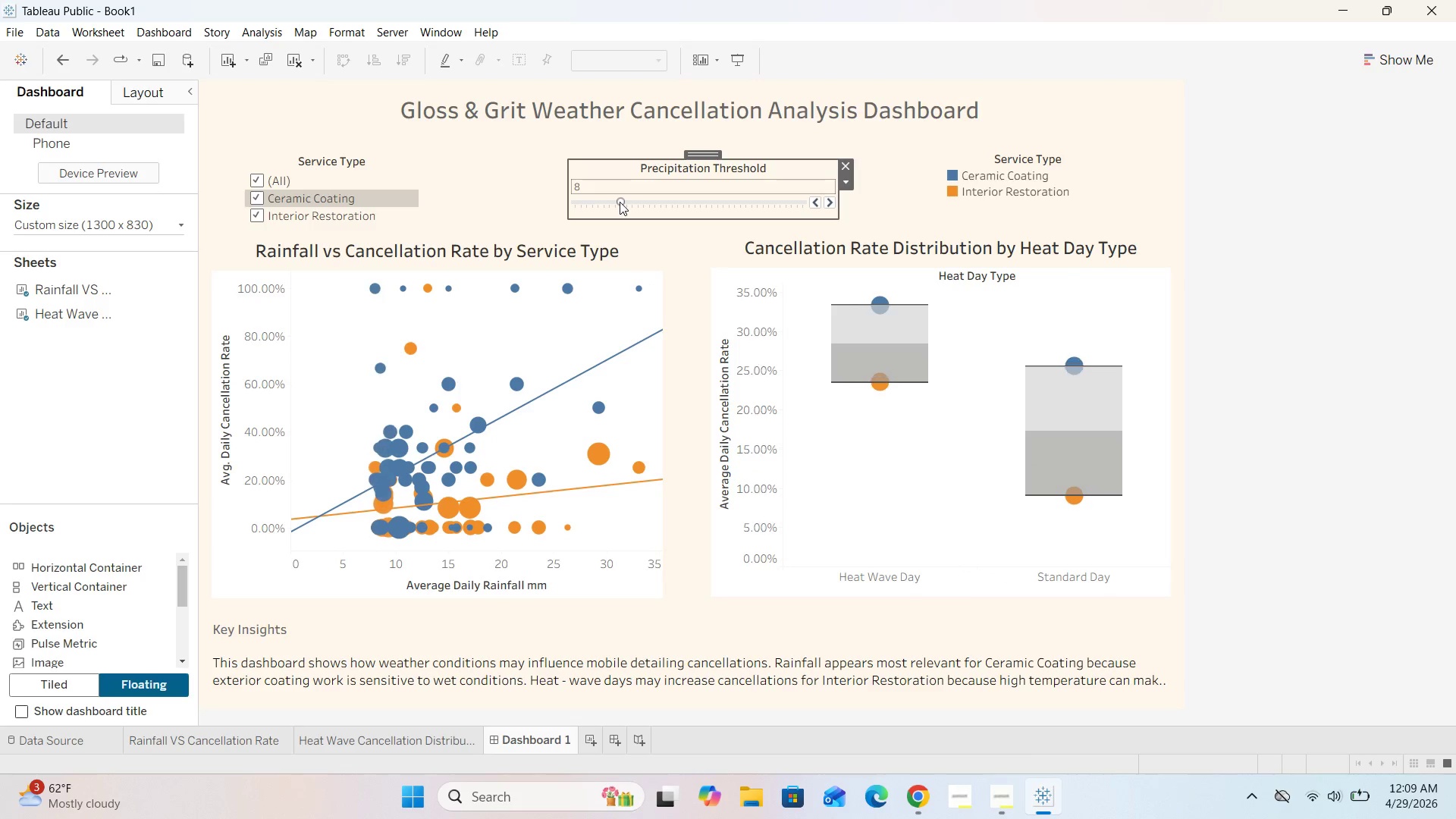 
left_click_drag(start_coordinate=[620, 202], to_coordinate=[608, 202])
 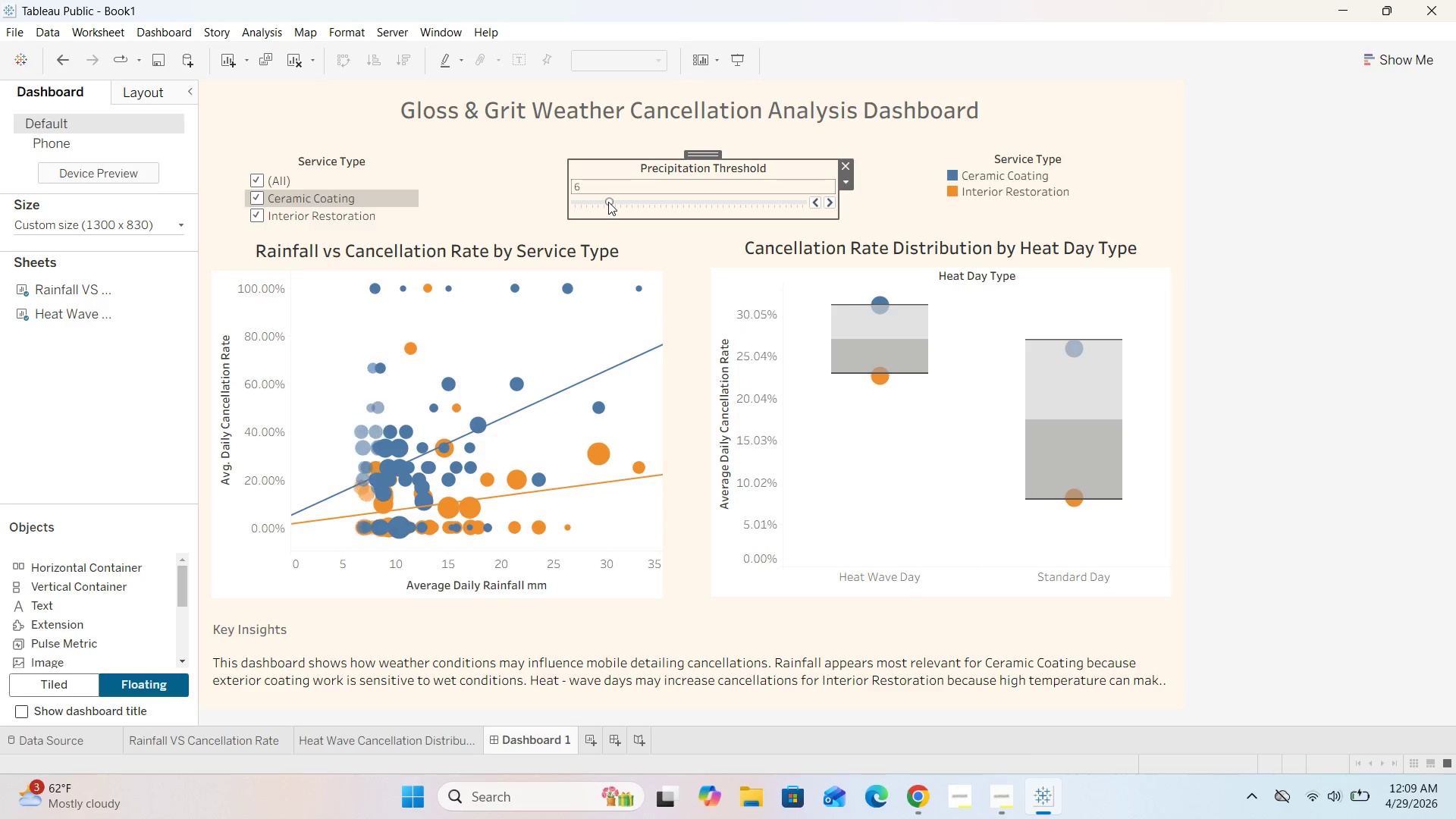 
left_click_drag(start_coordinate=[608, 202], to_coordinate=[612, 202])
 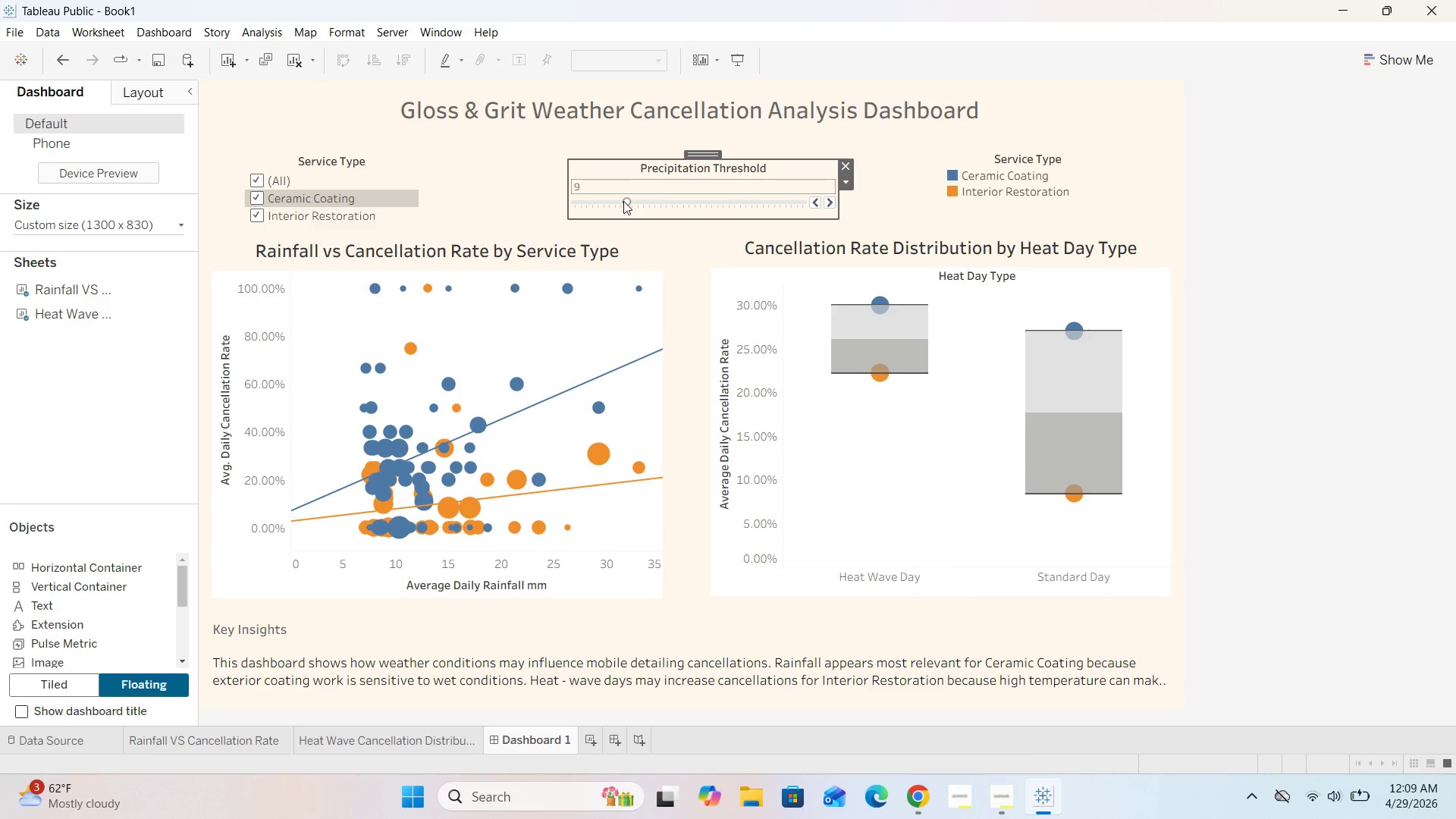 
double_click([633, 201])
 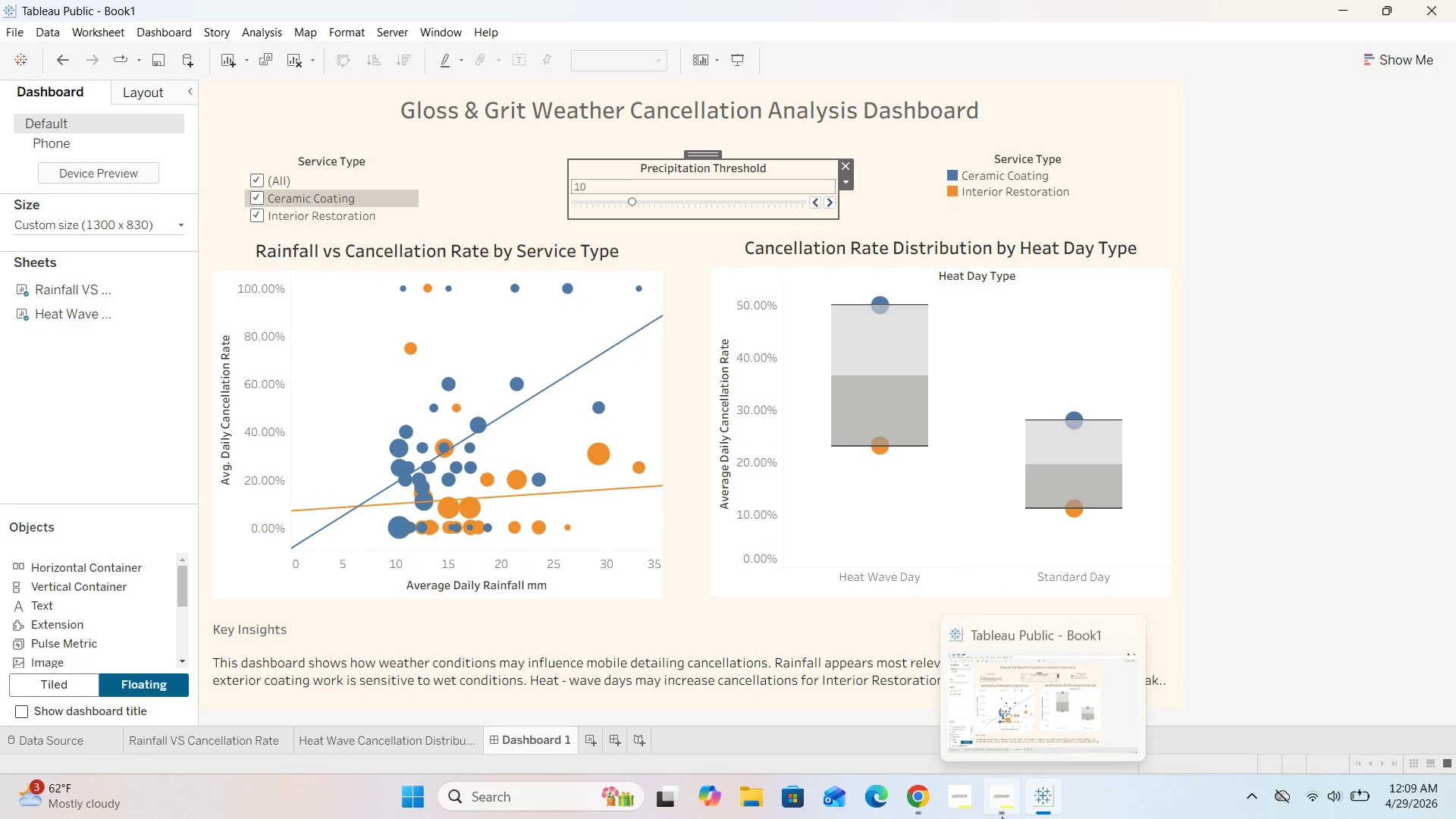 
left_click([990, 695])